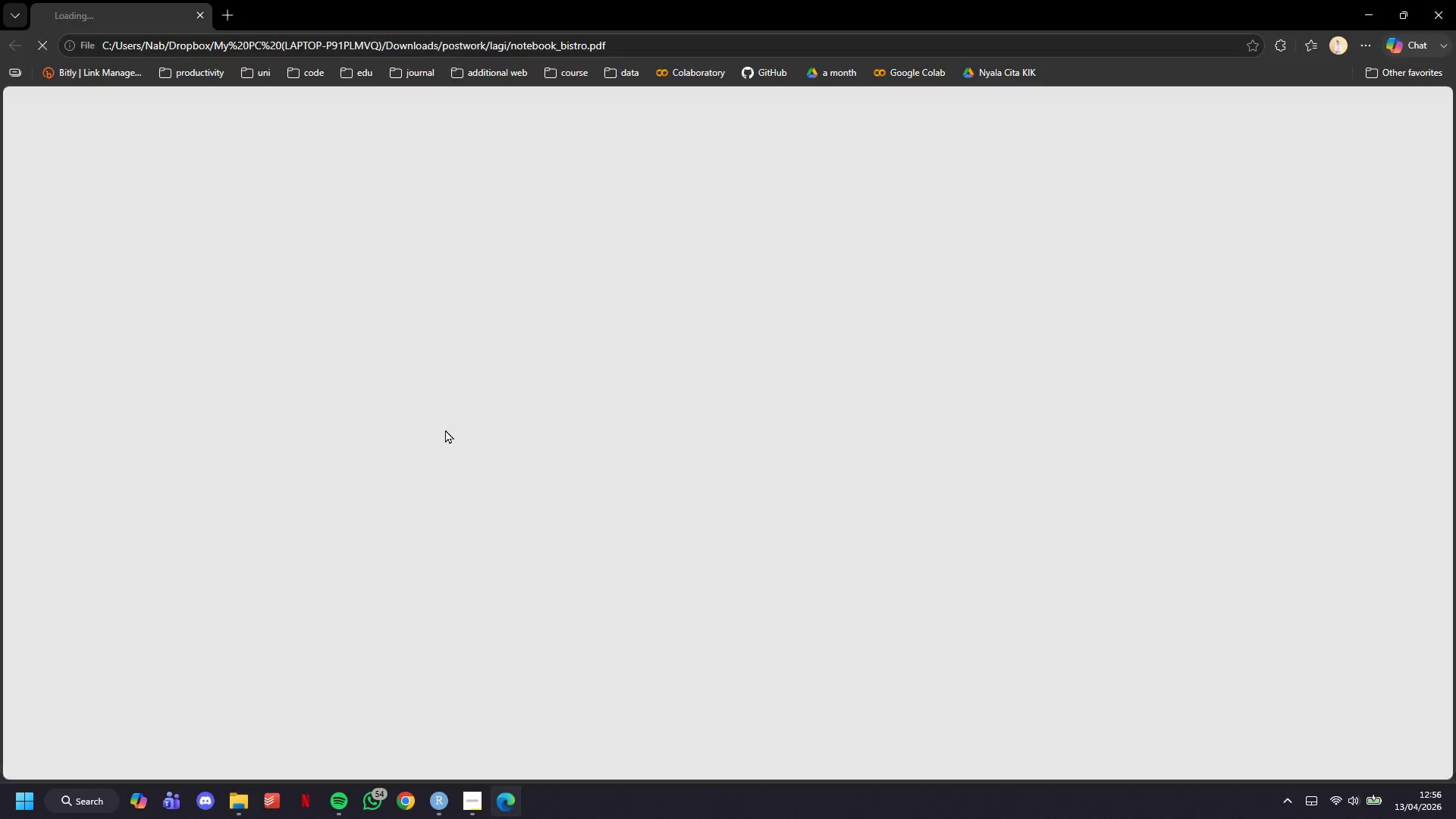 
scroll: coordinate [673, 375], scroll_direction: down, amount: 7.0
 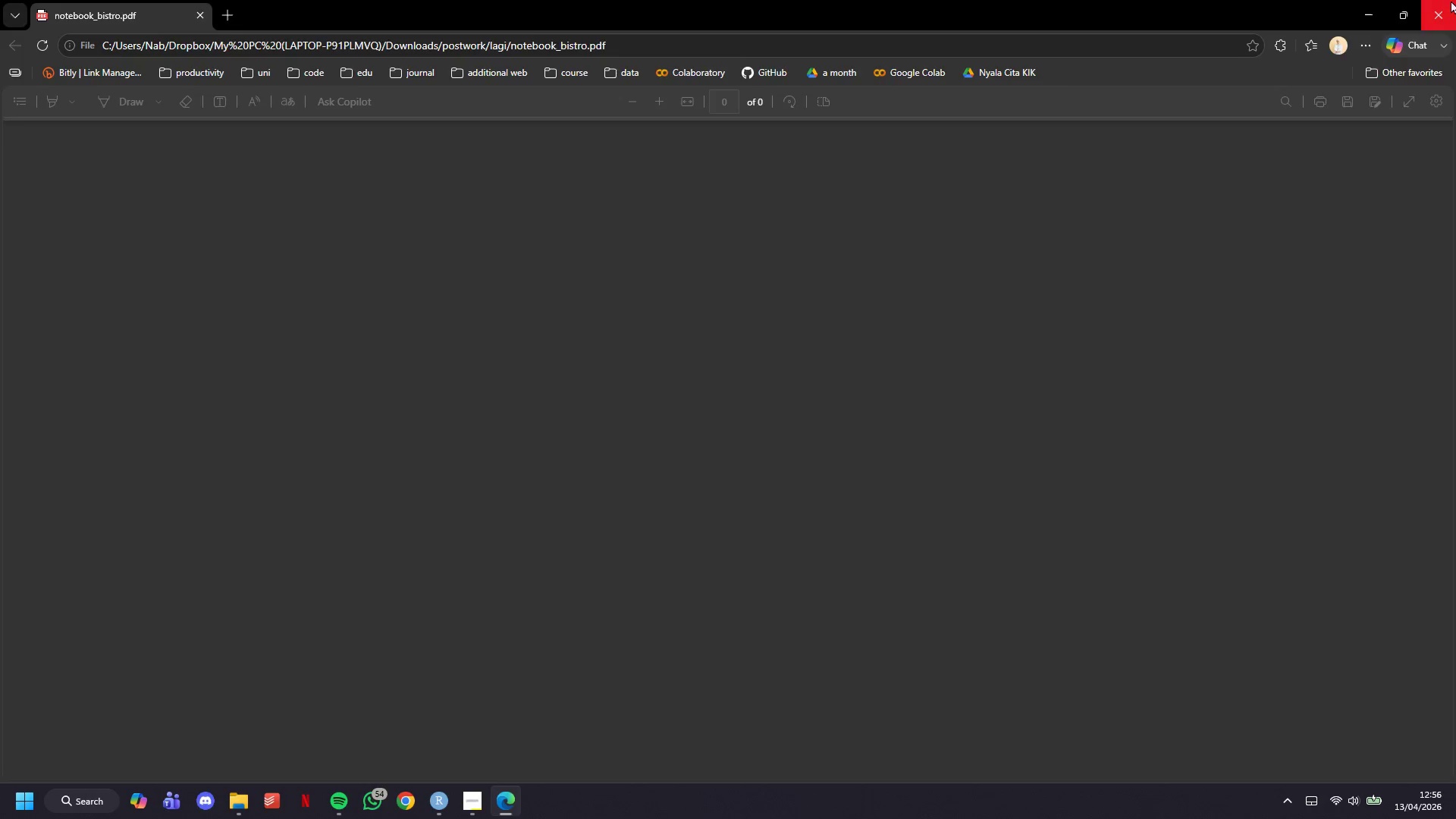 
left_click([1451, 0])
 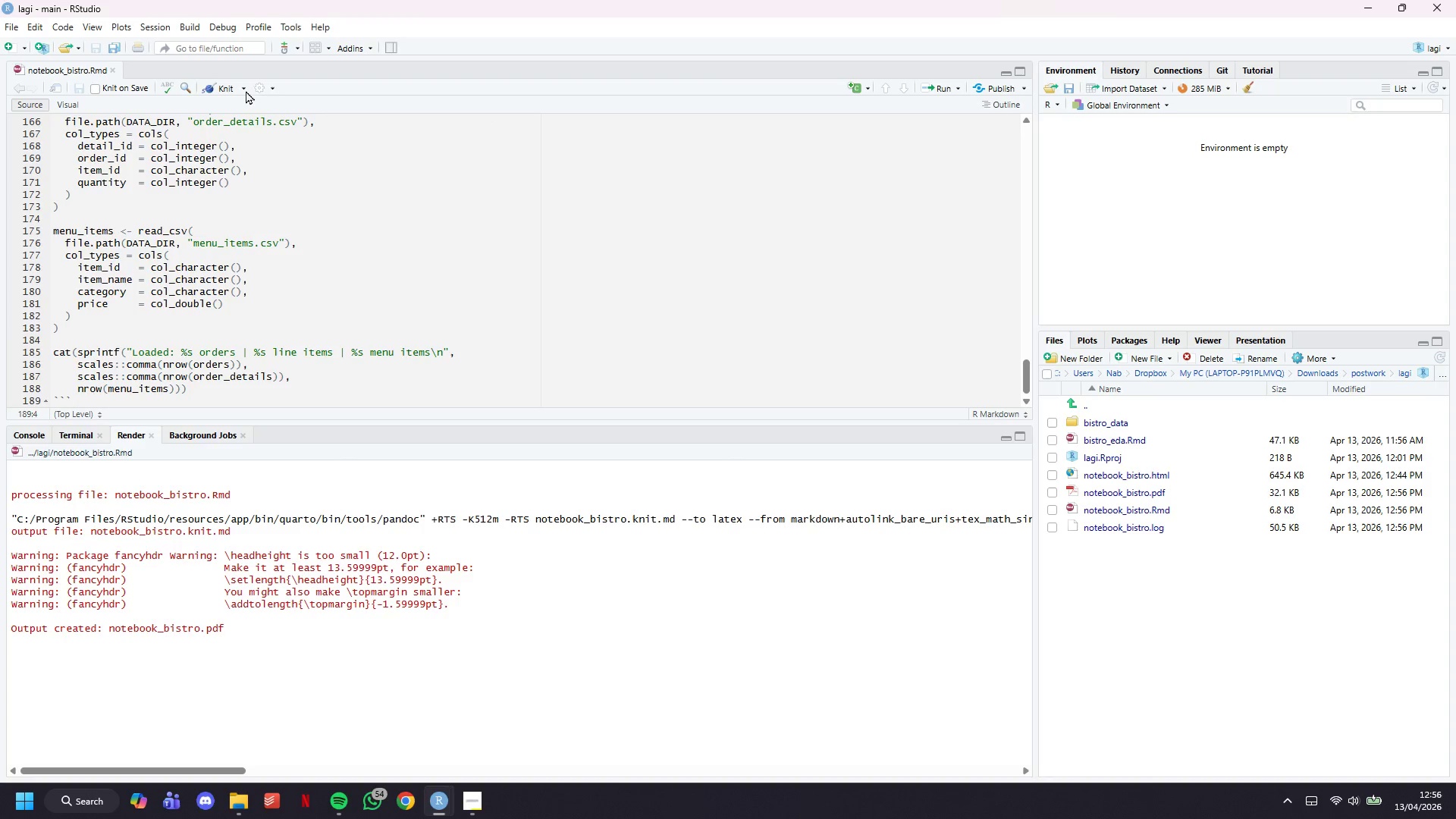 
left_click([245, 89])
 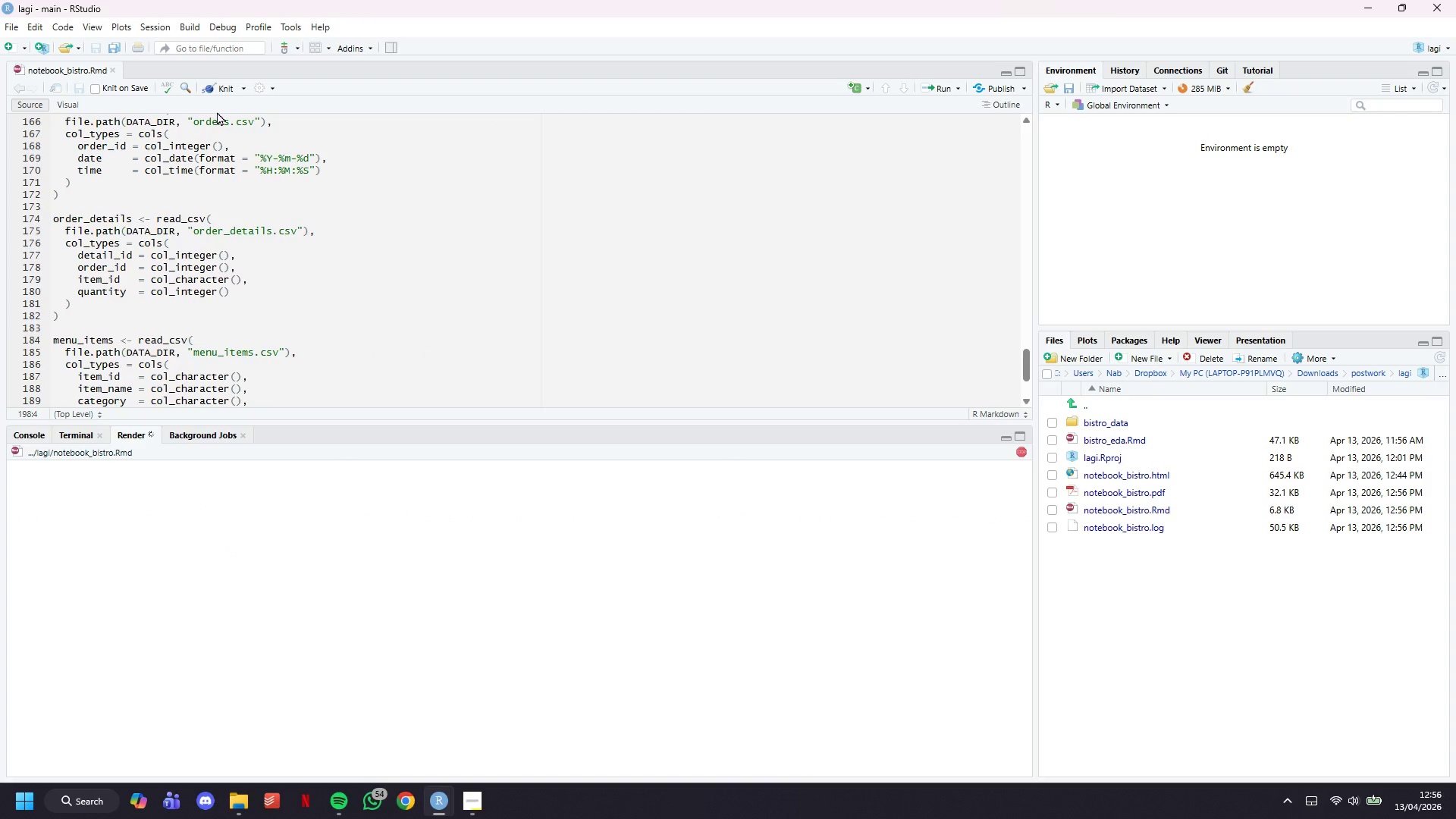 
scroll: coordinate [402, 305], scroll_direction: down, amount: 11.0
 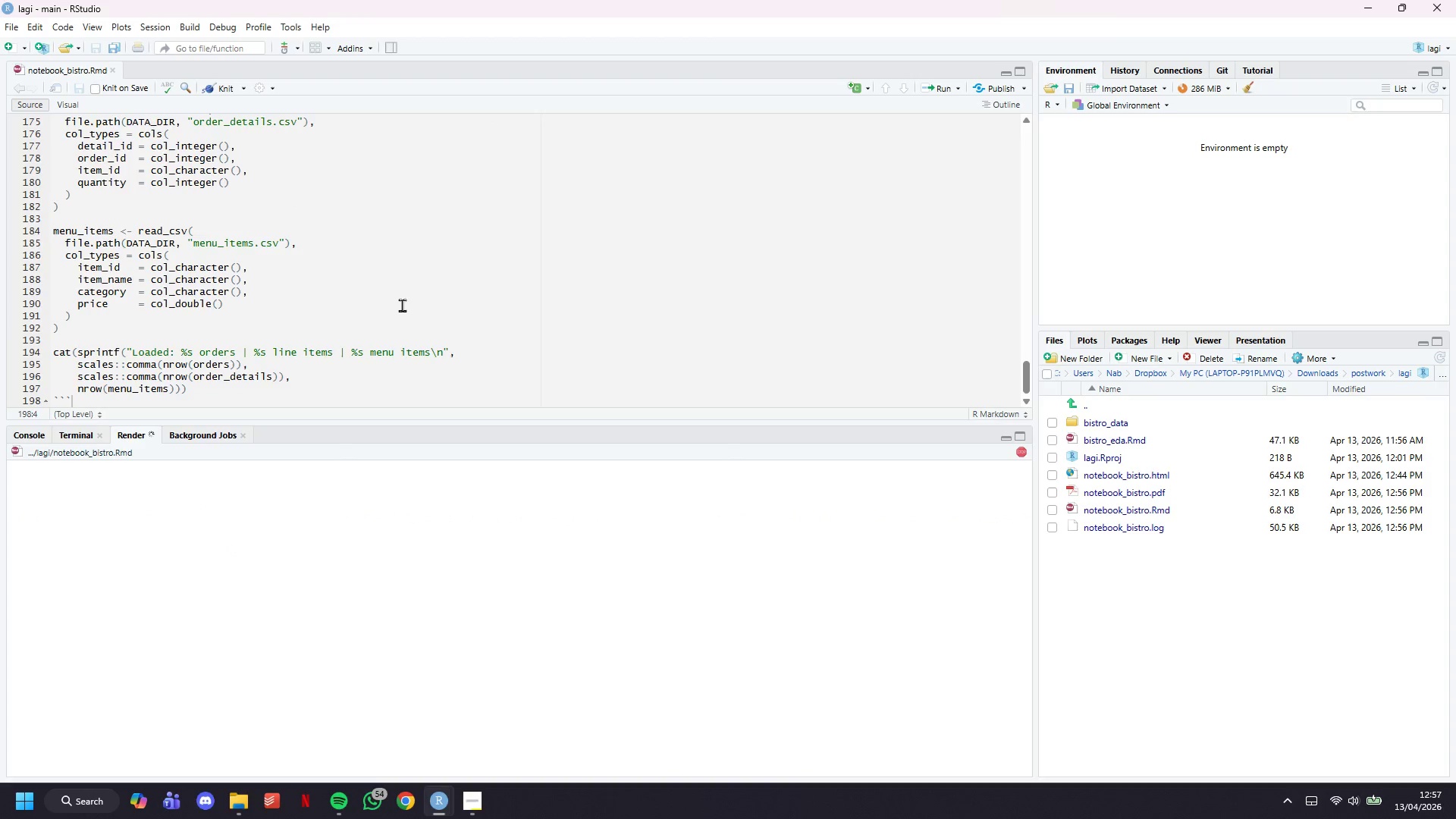 
scroll: coordinate [400, 291], scroll_direction: up, amount: 51.0
 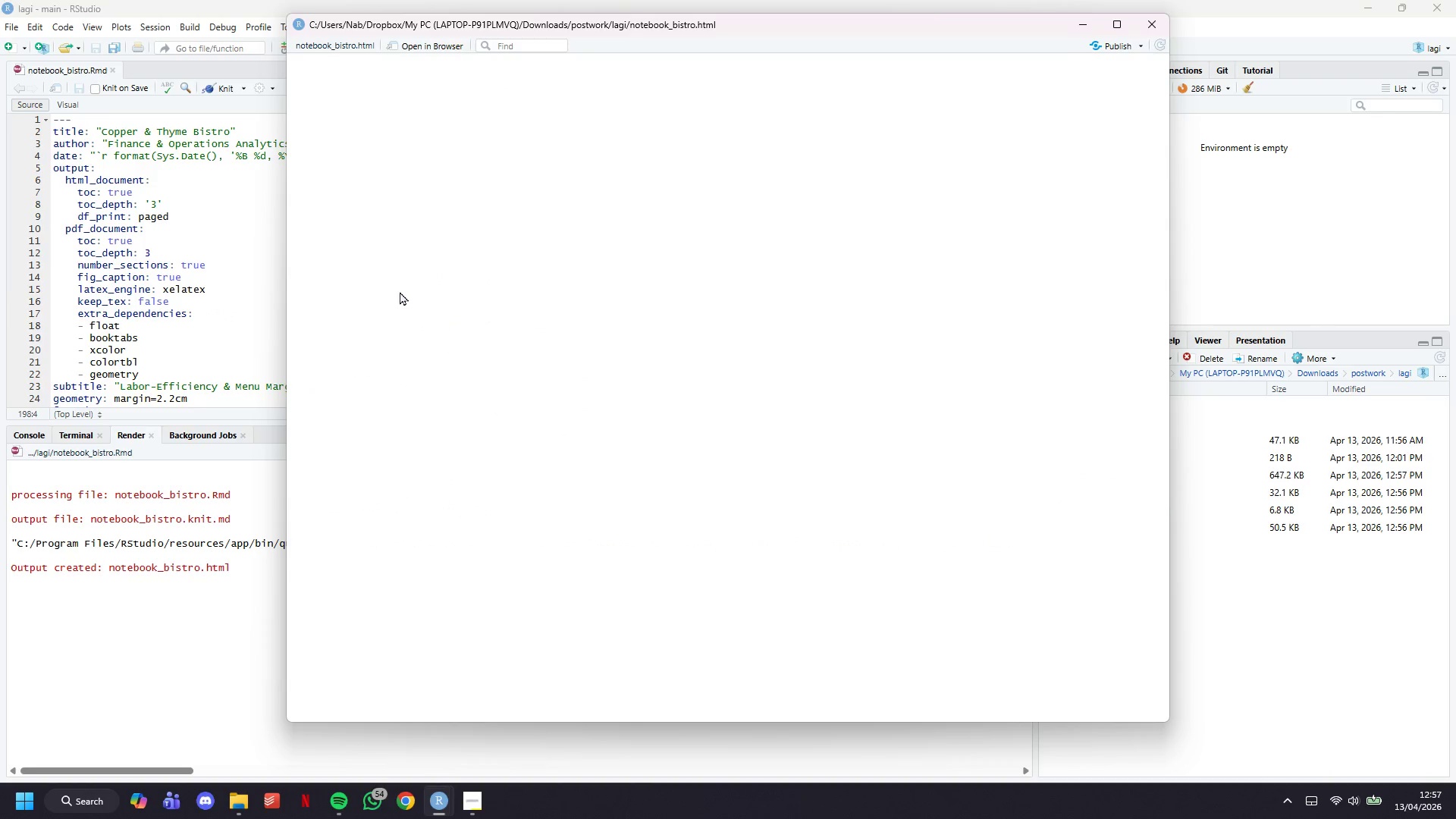 
wait(6.26)
 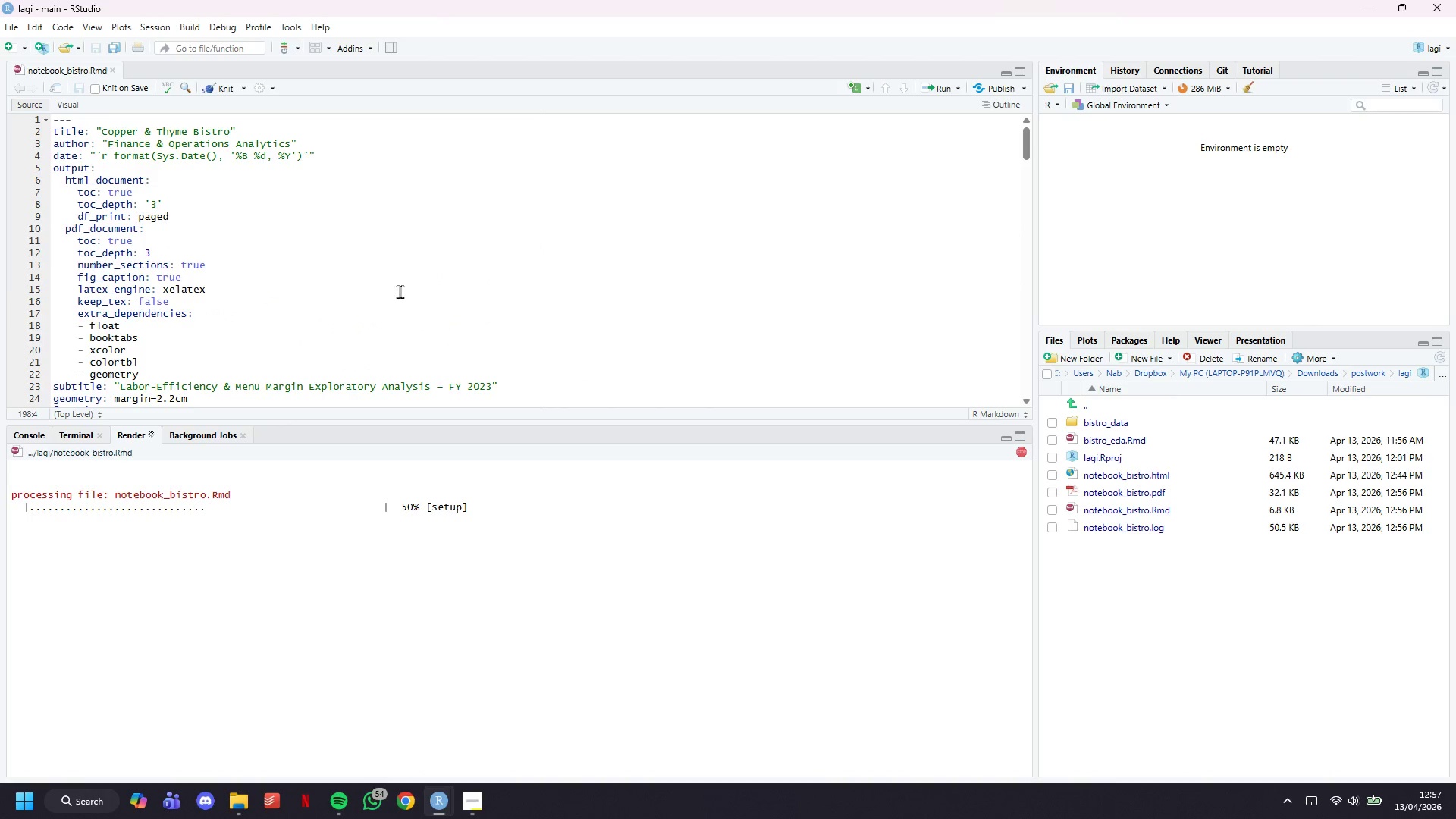 
scroll: coordinate [617, 285], scroll_direction: down, amount: 9.0
 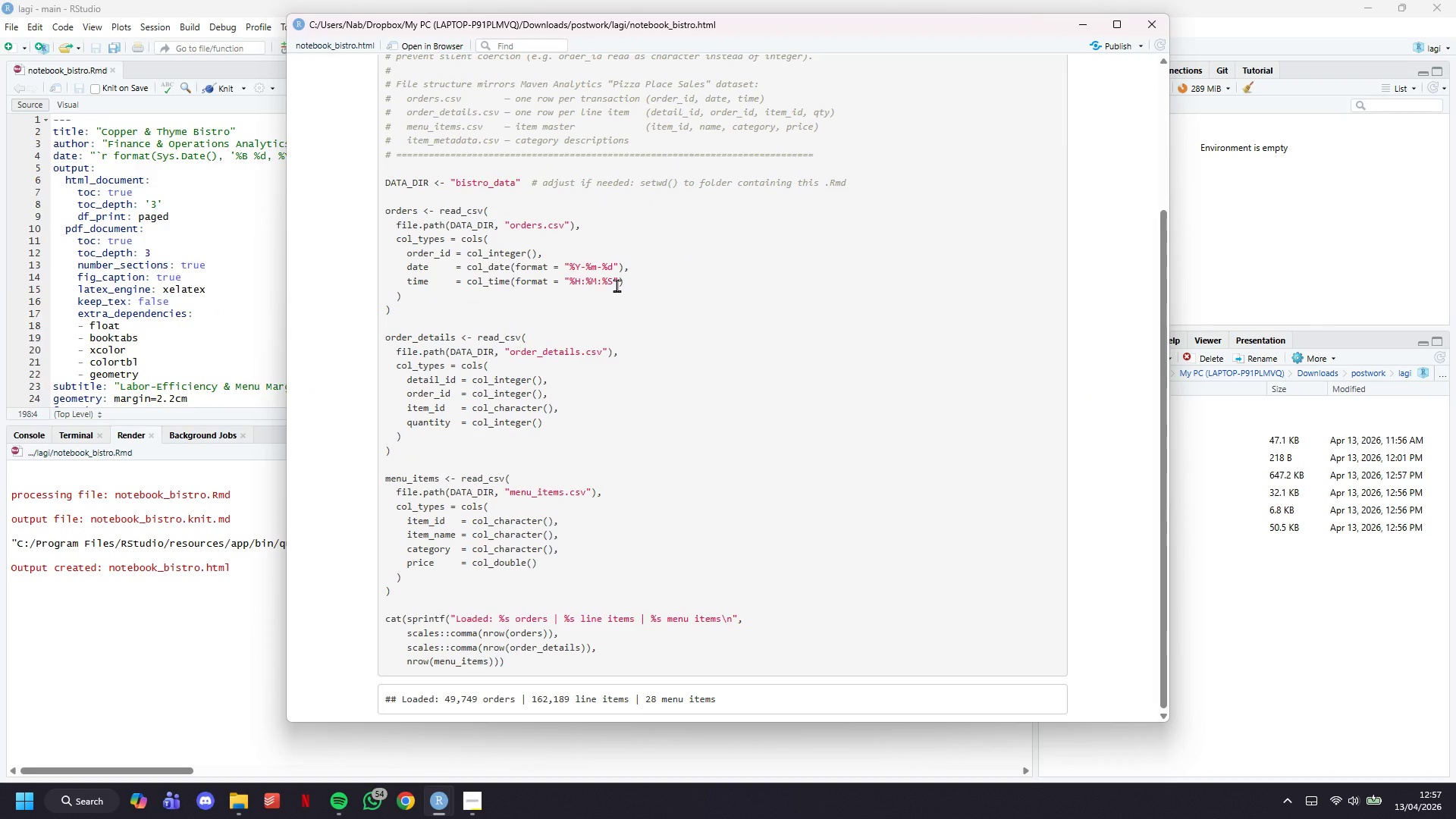 
scroll: coordinate [617, 286], scroll_direction: up, amount: 11.0
 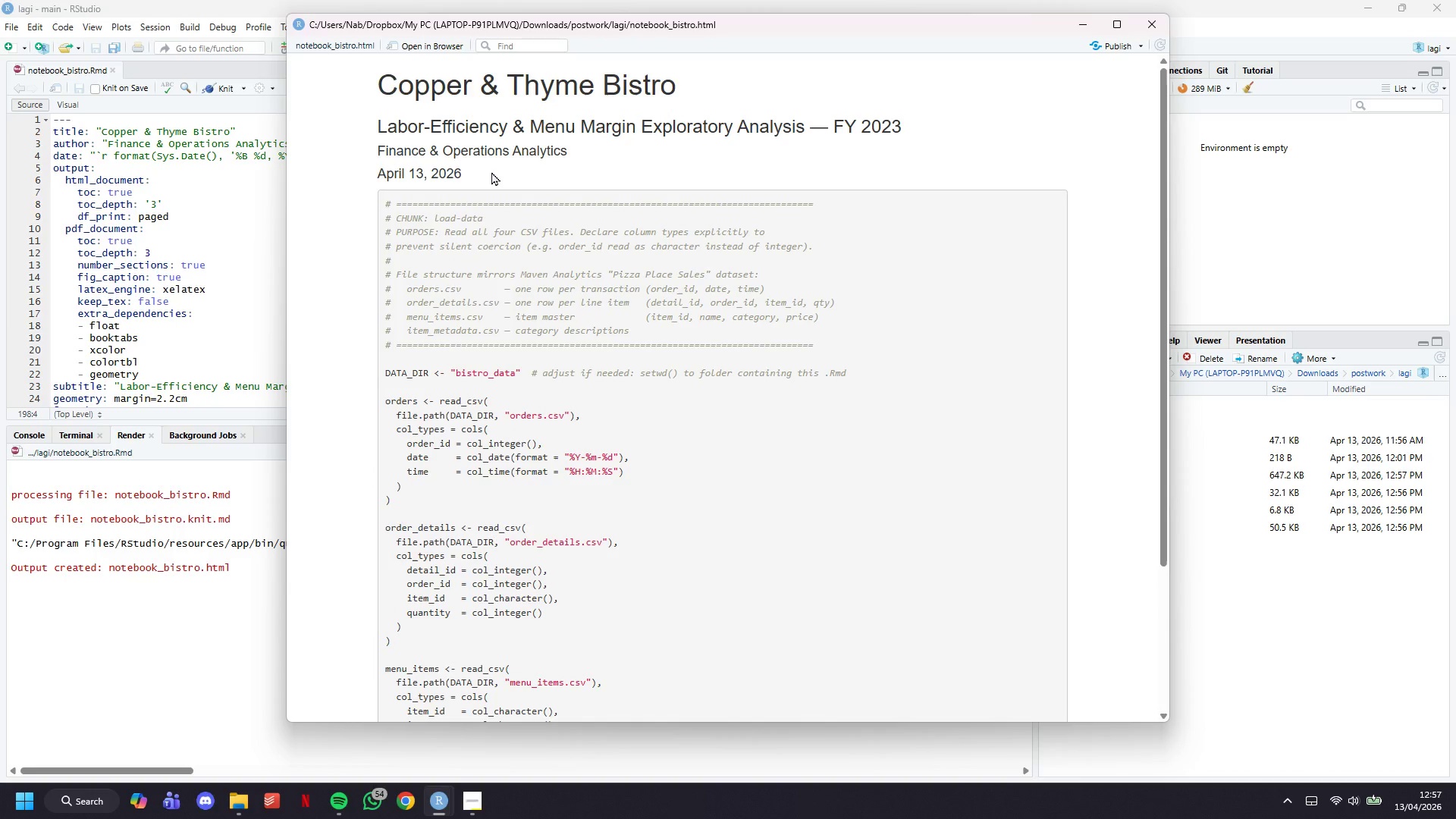 
double_click([491, 171])
 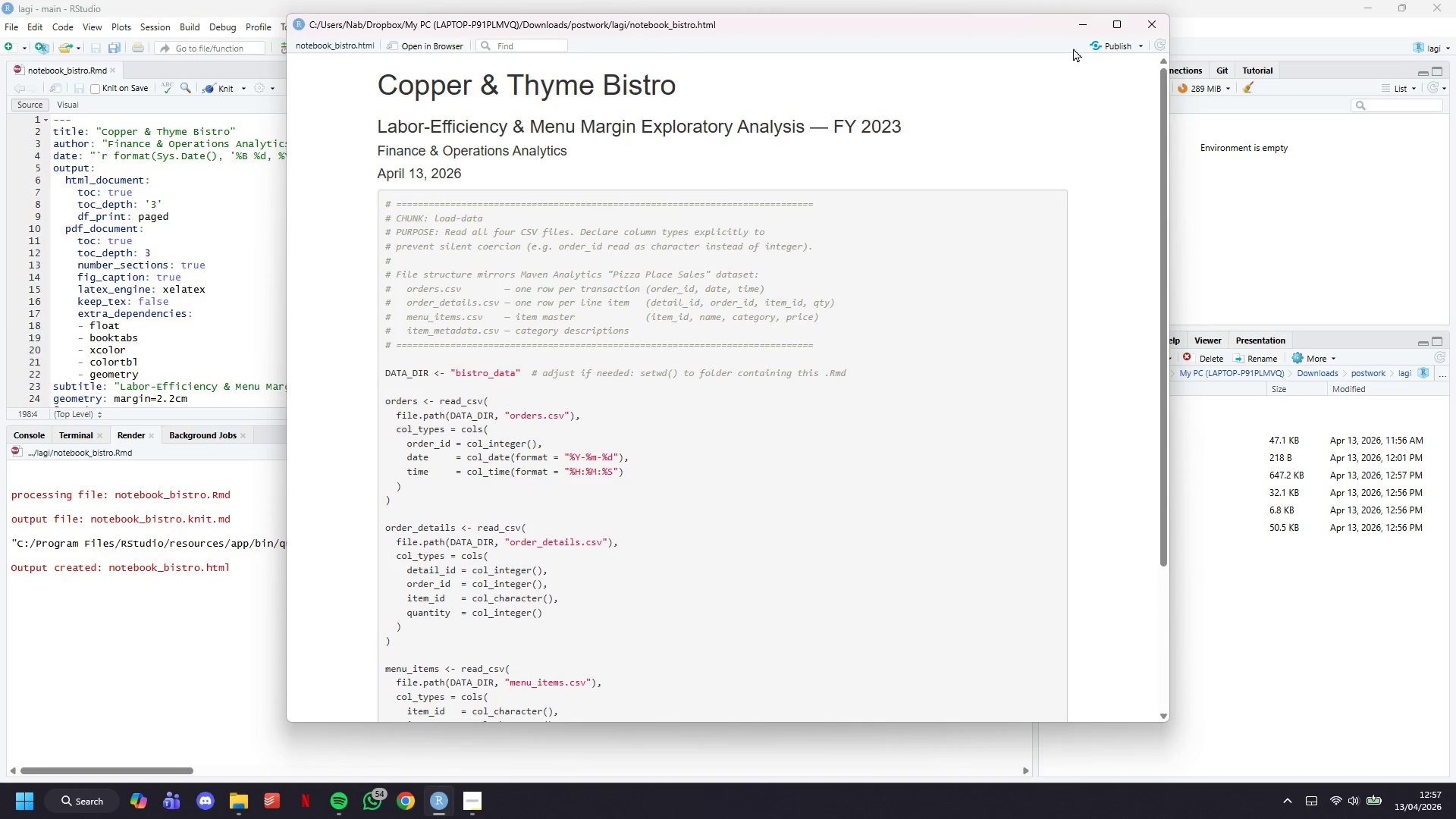 
mouse_move([1131, 44])
 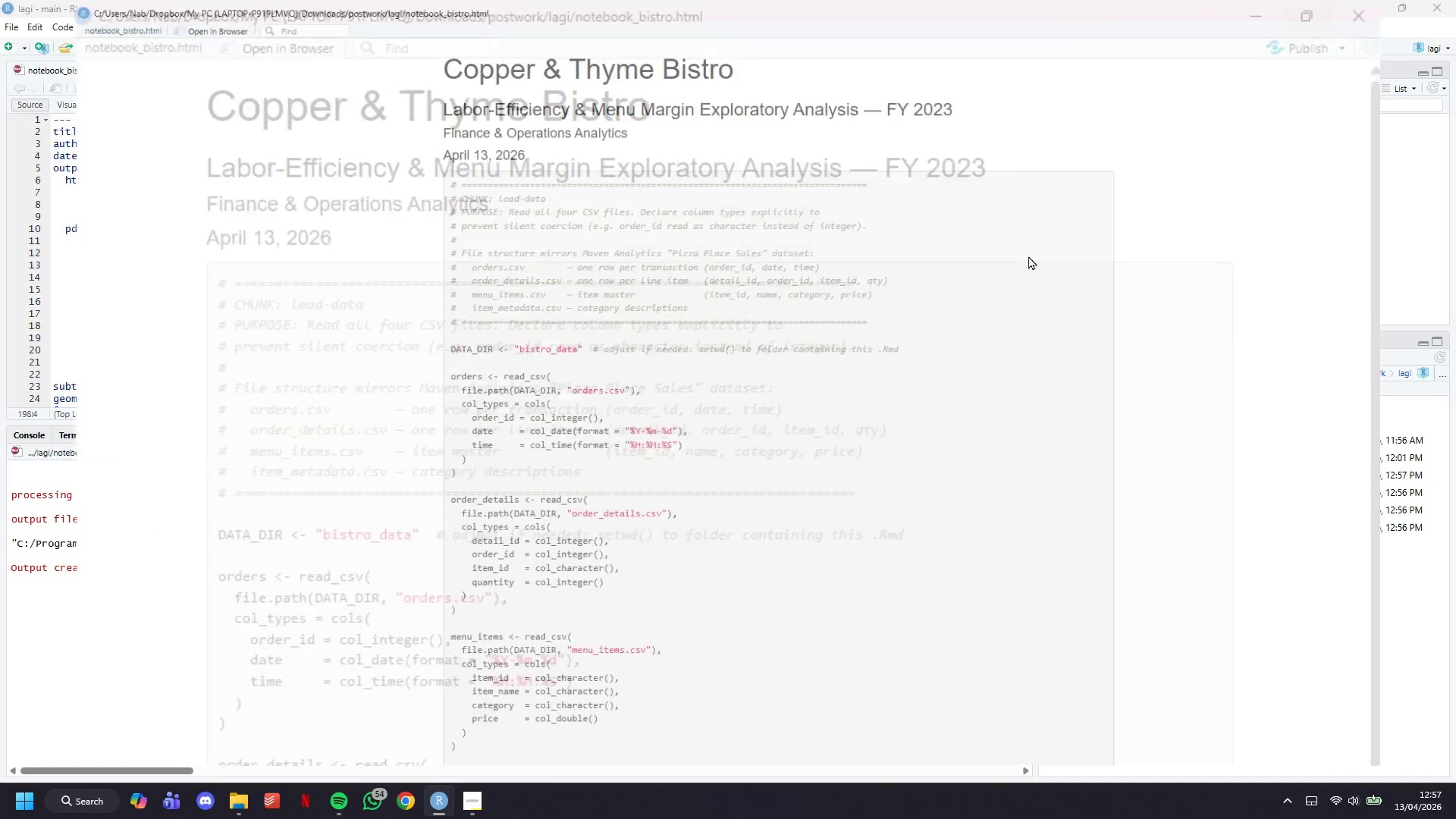 
key(Meta+Shift+S)
 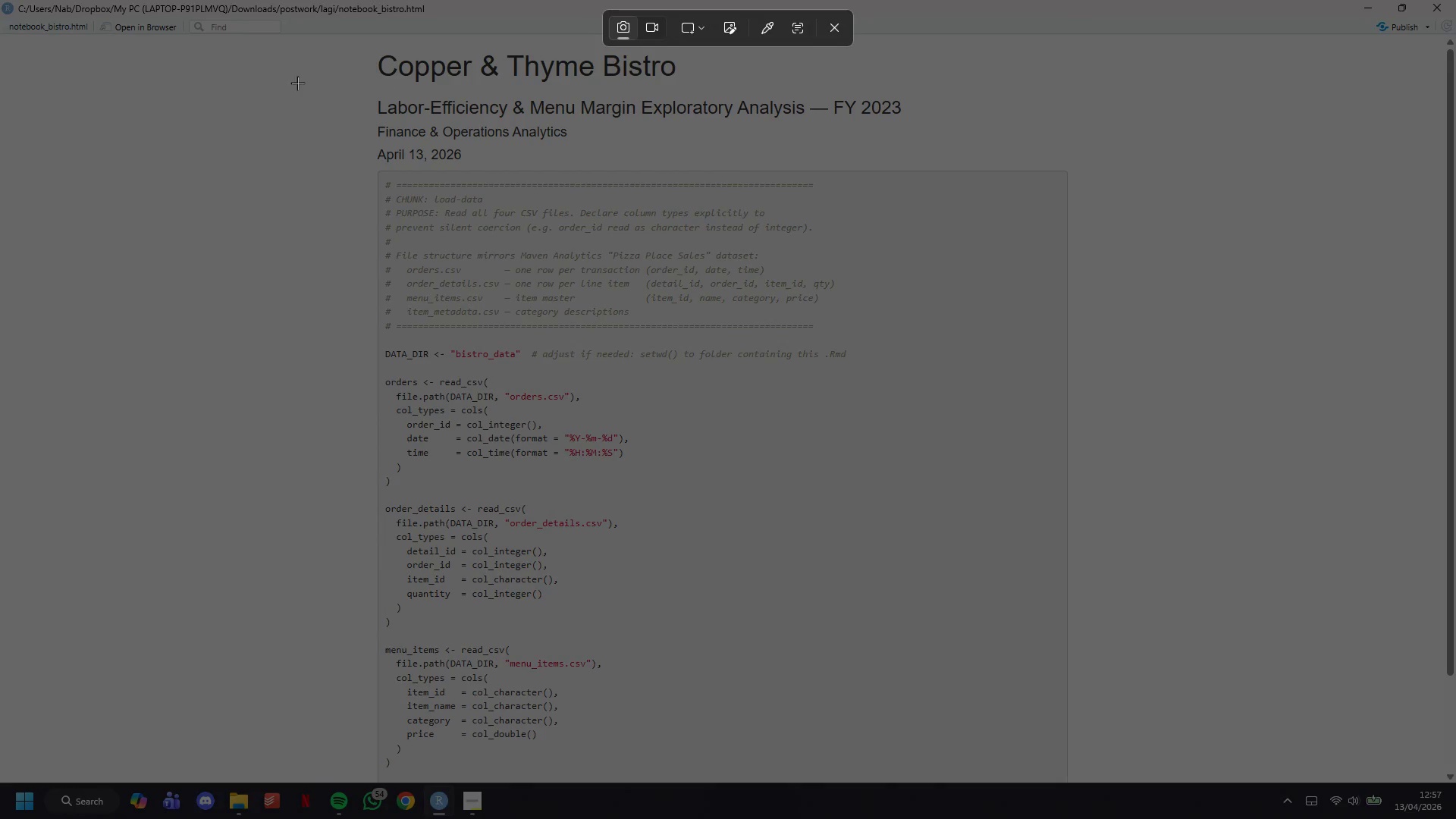 
left_click_drag(start_coordinate=[284, 39], to_coordinate=[1144, 767])
 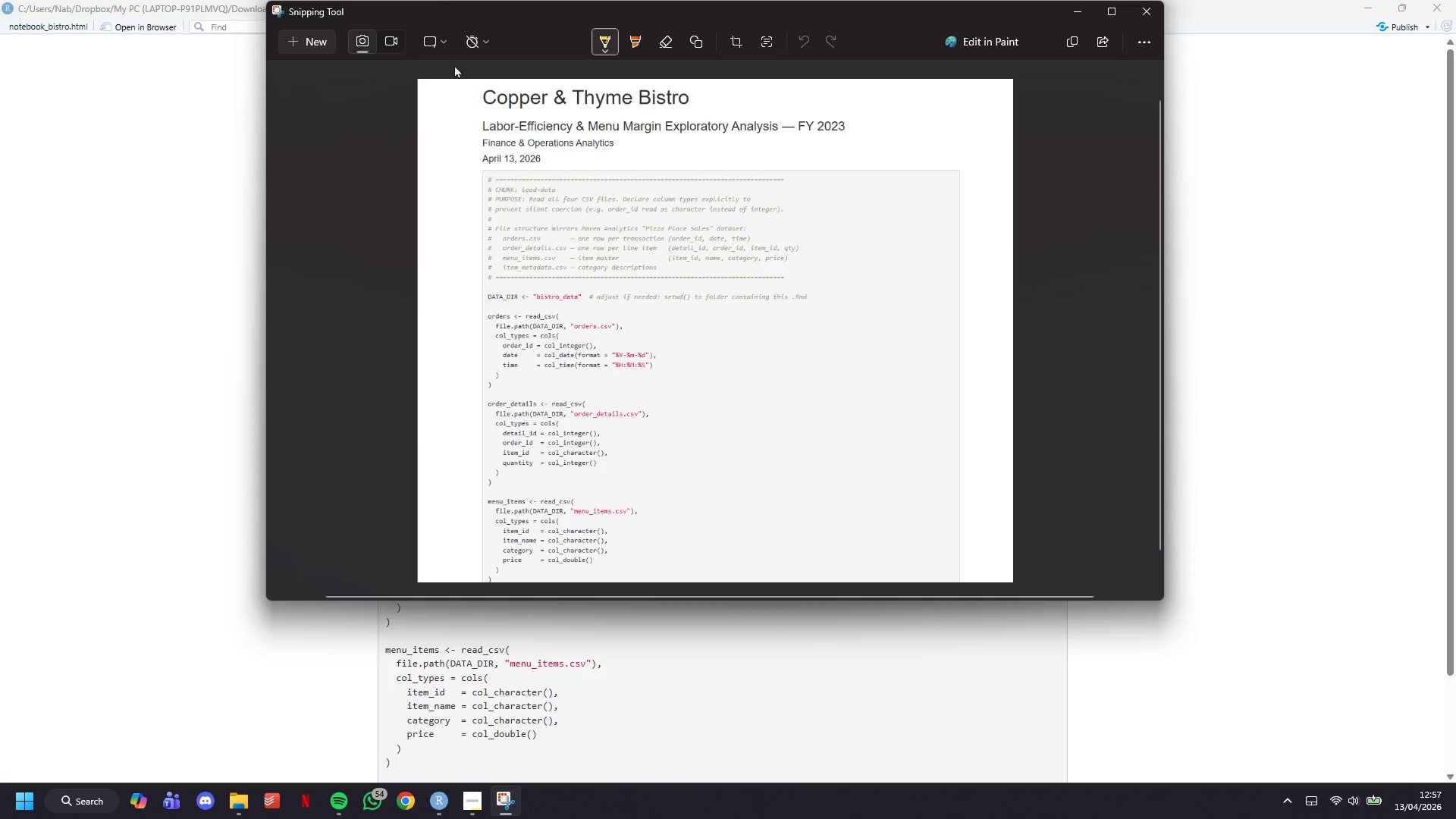 
wait(10.16)
 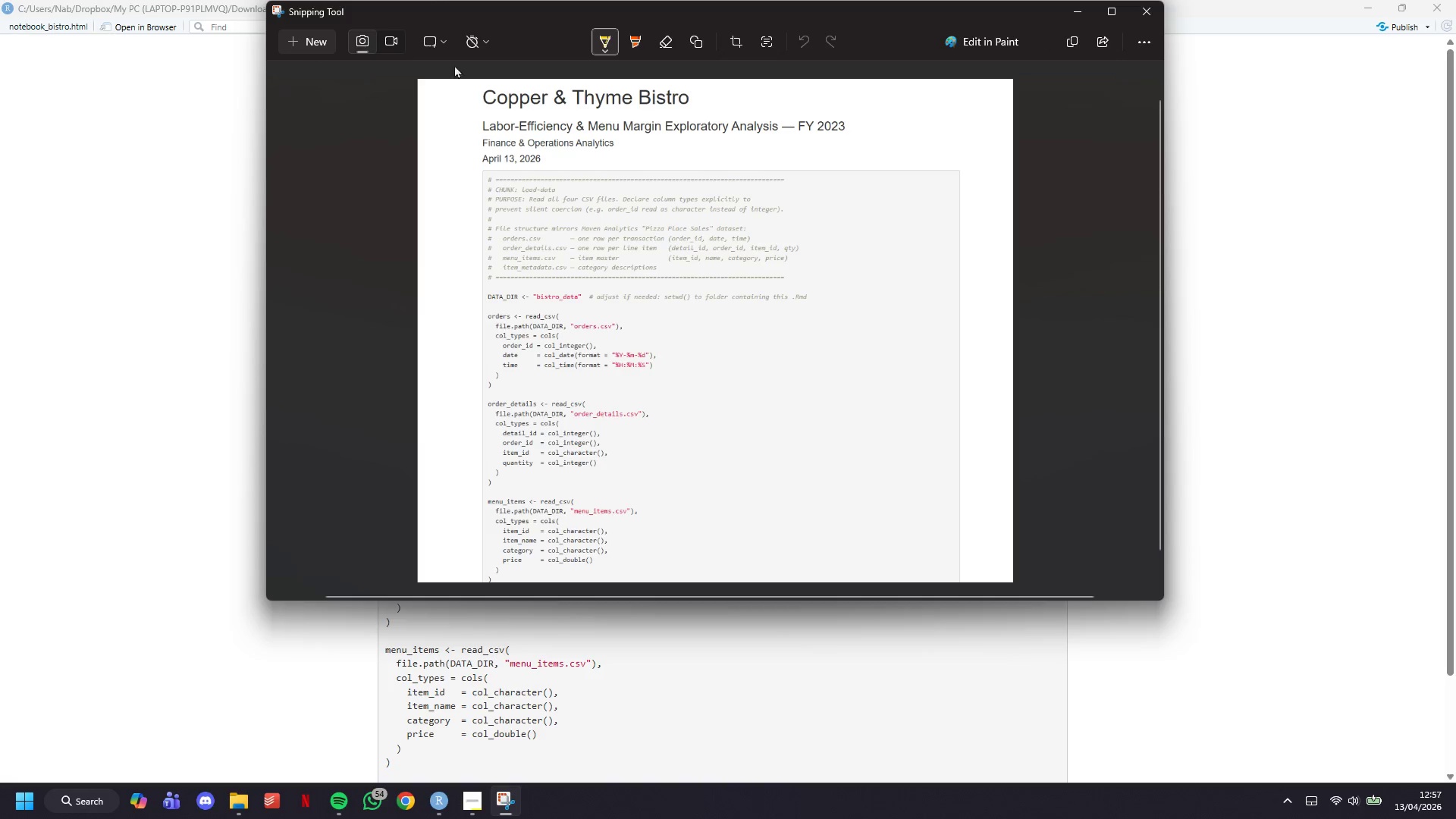 
left_click([702, 92])
 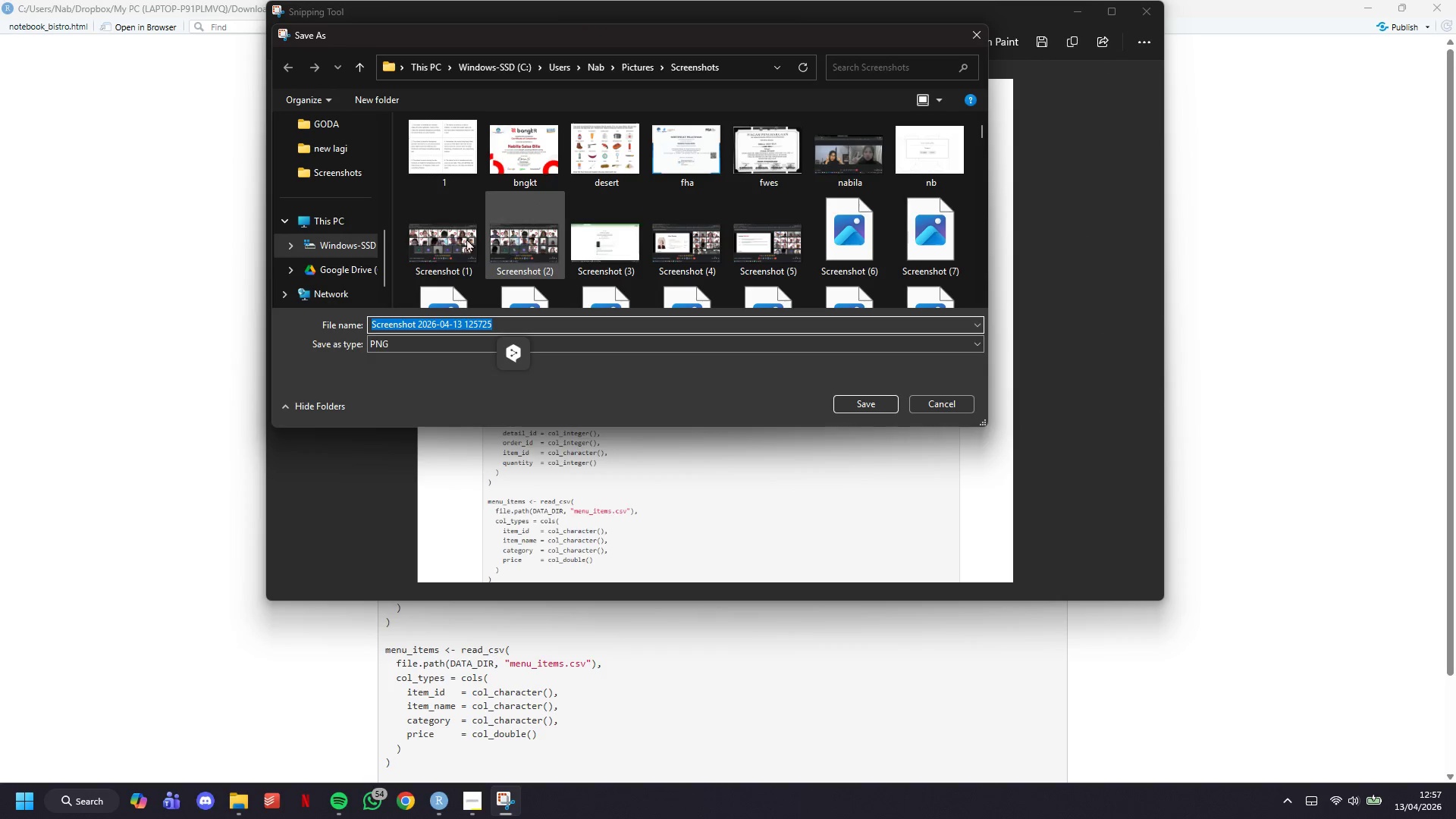 
wait(5.47)
 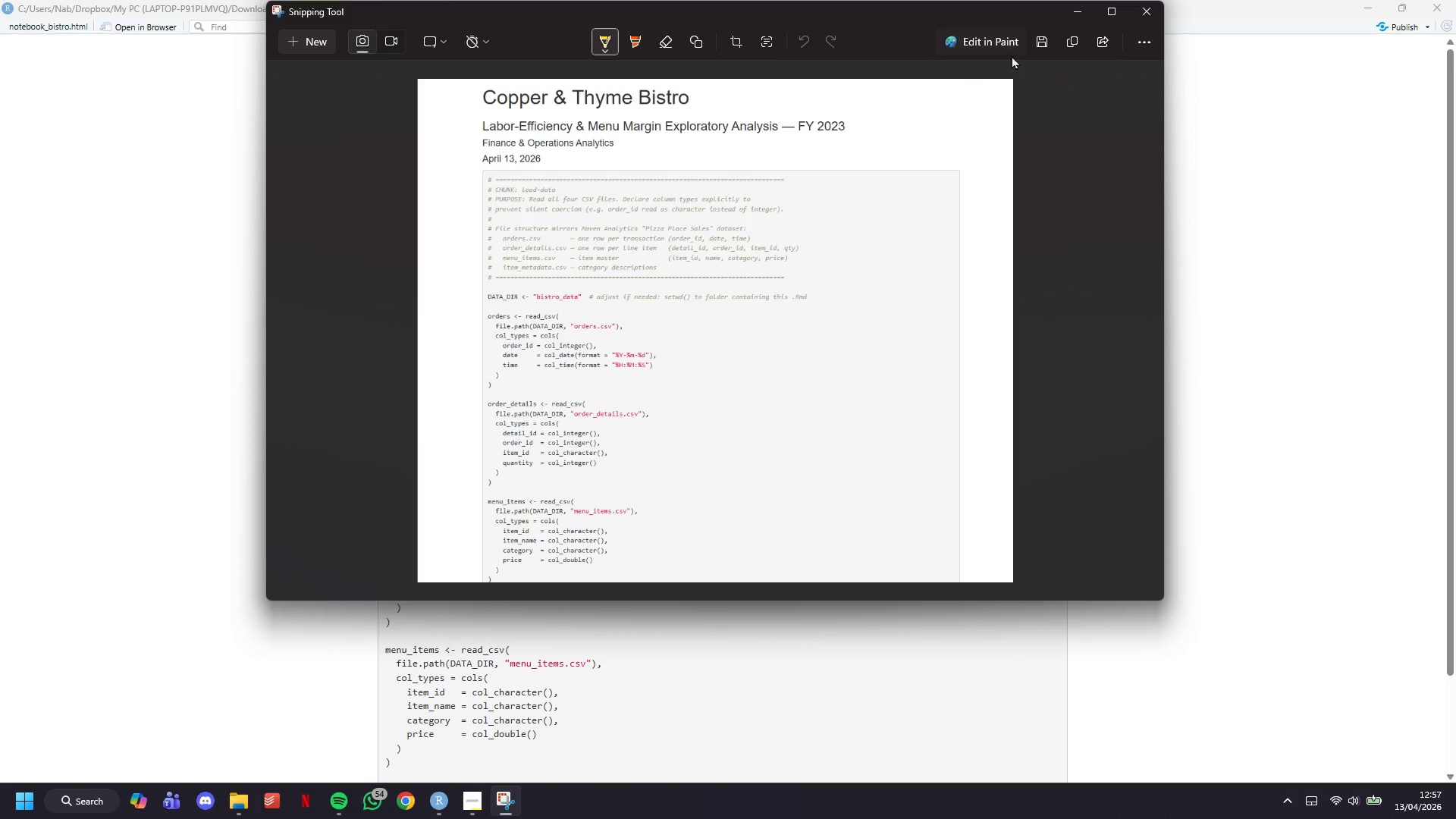 
scroll: coordinate [350, 189], scroll_direction: up, amount: 4.0
 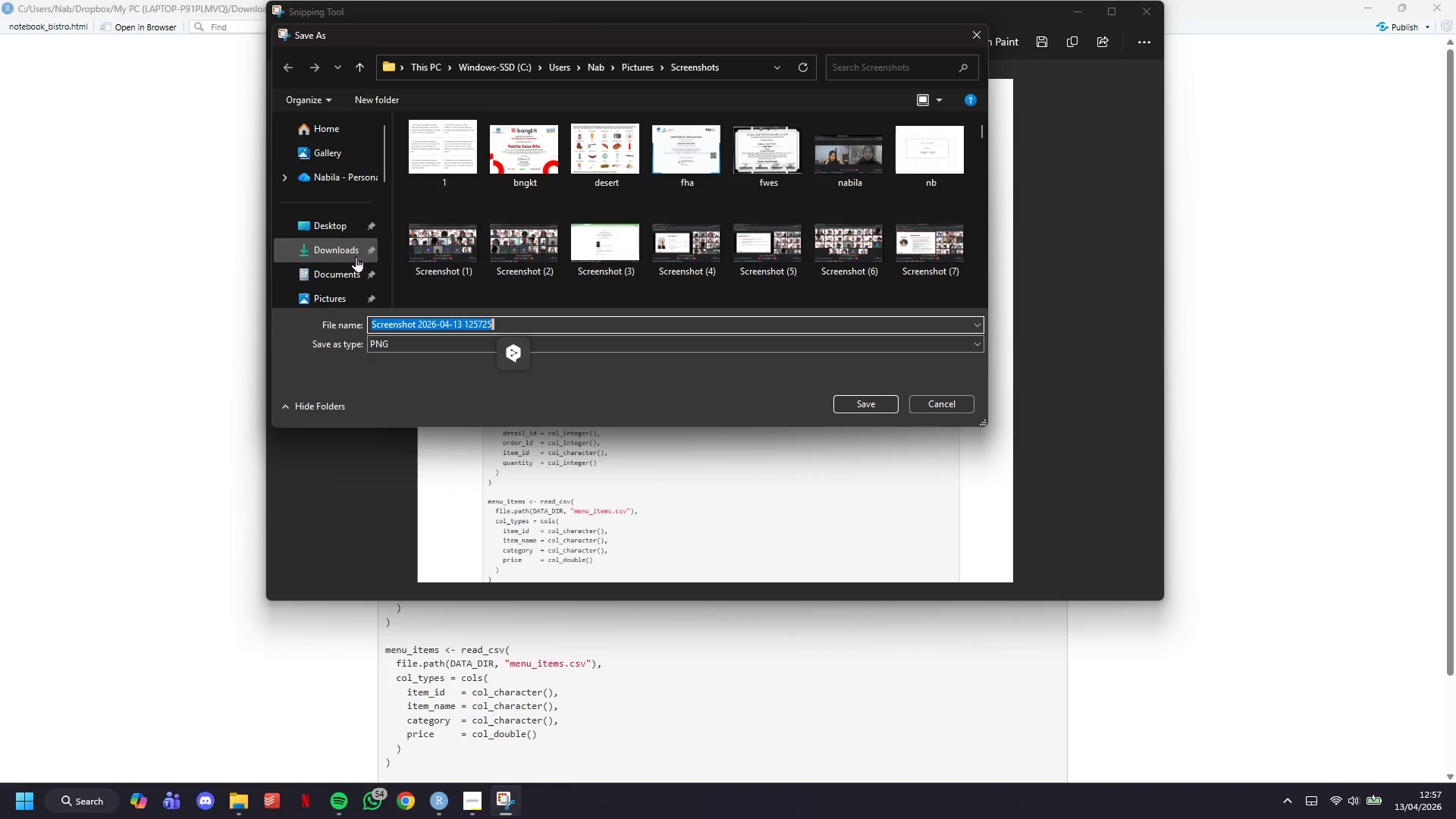 
left_click([356, 256])
 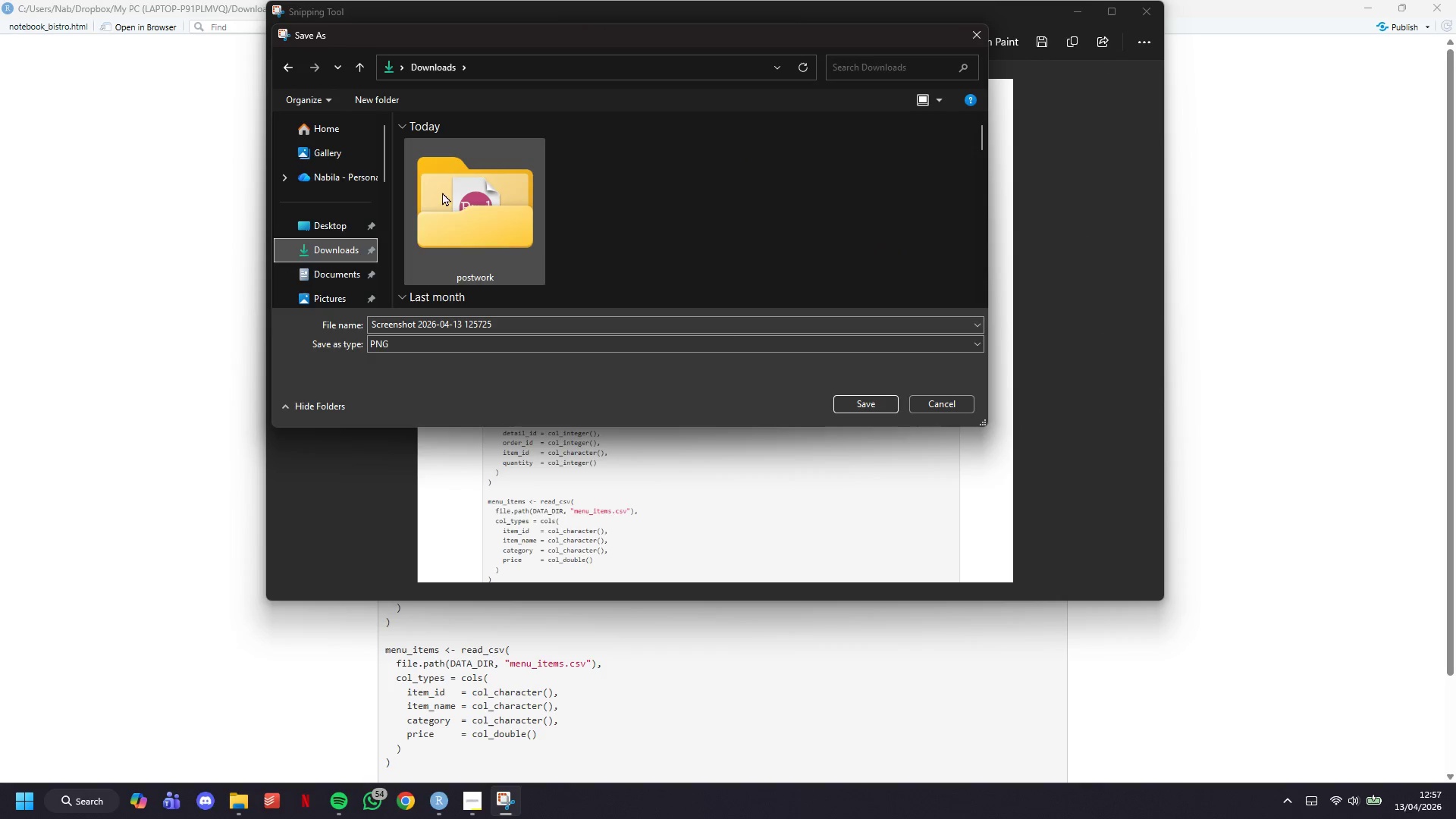 
double_click([442, 192])
 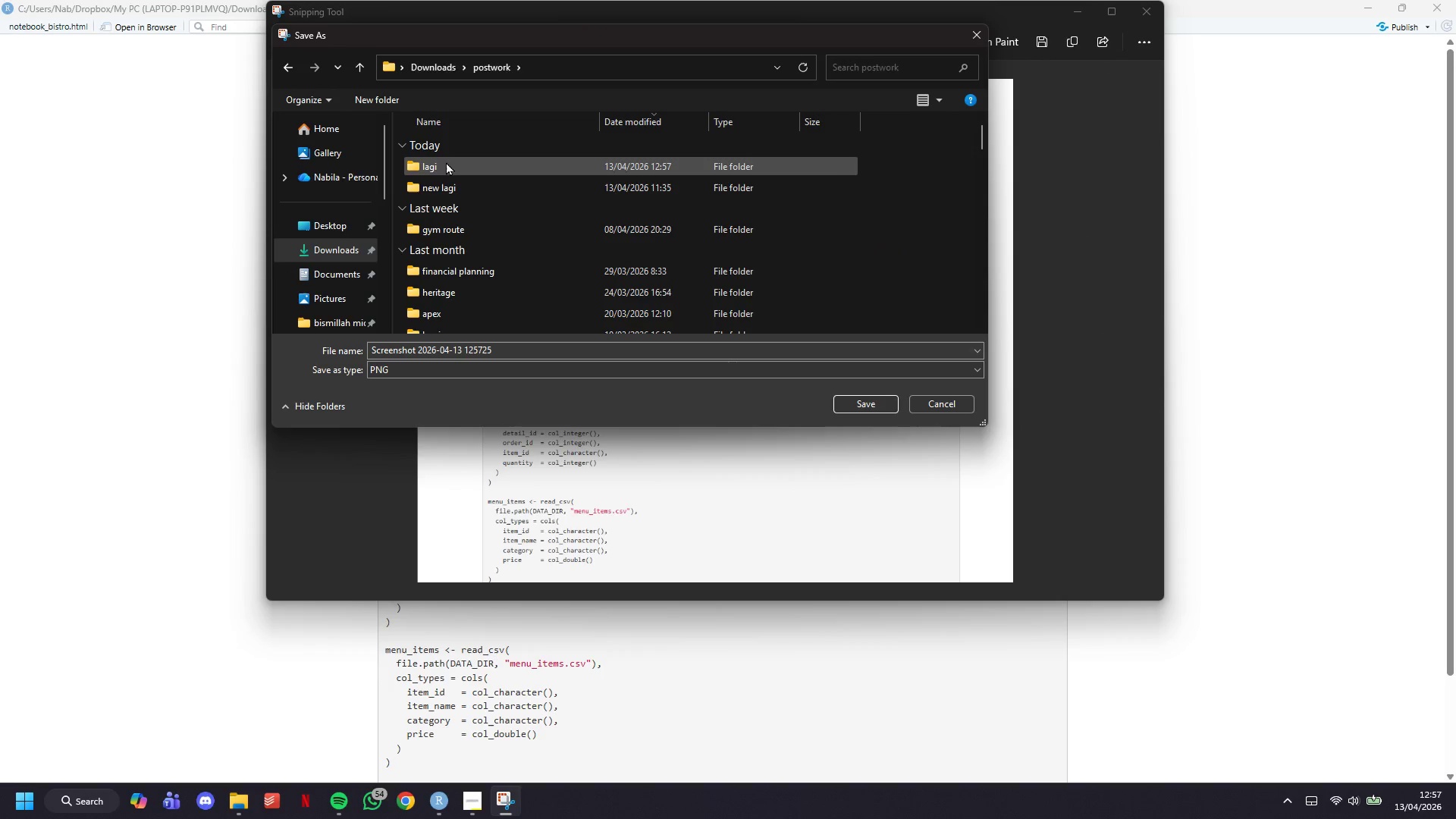 
double_click([446, 162])
 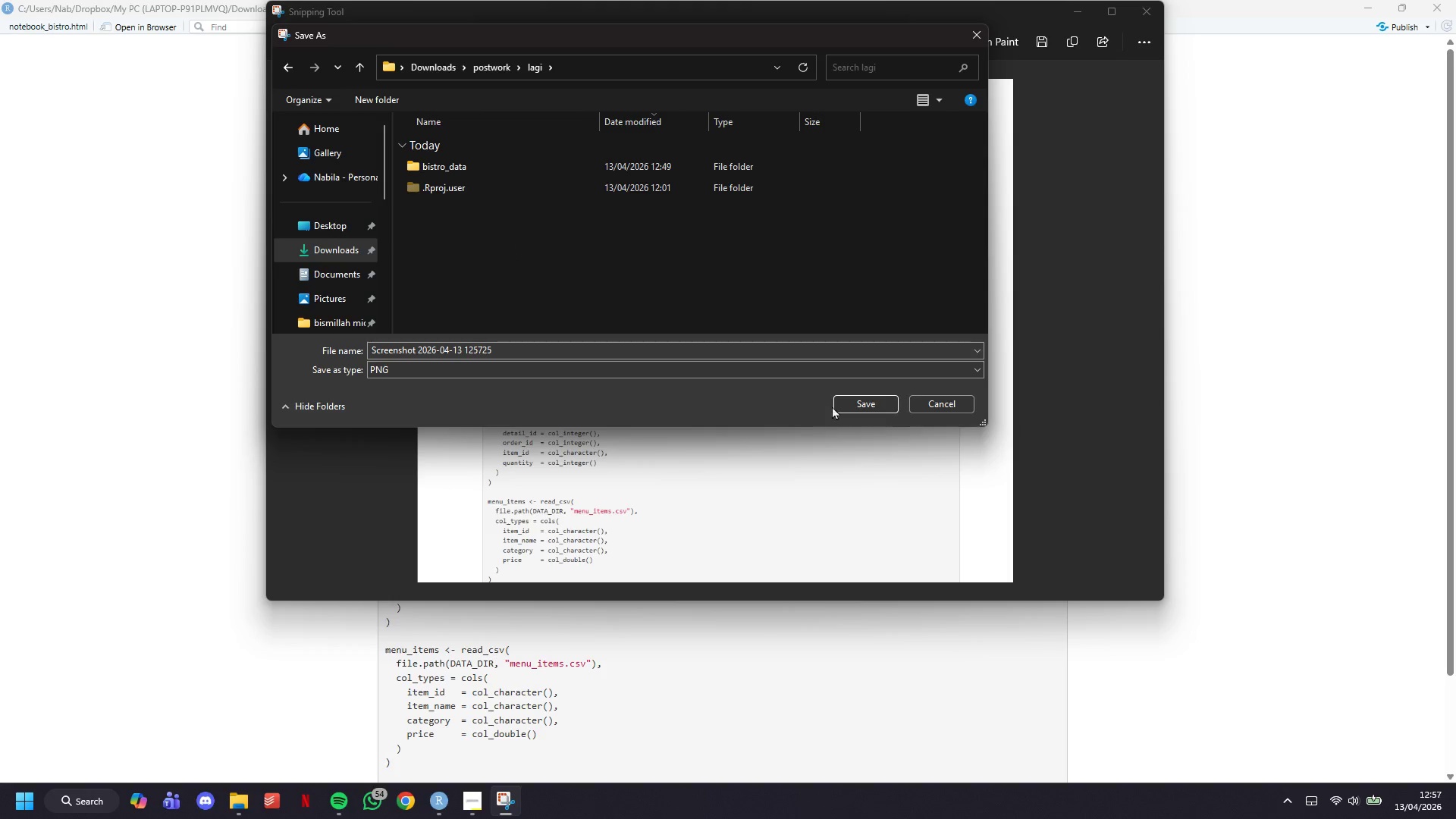 
left_click([849, 400])
 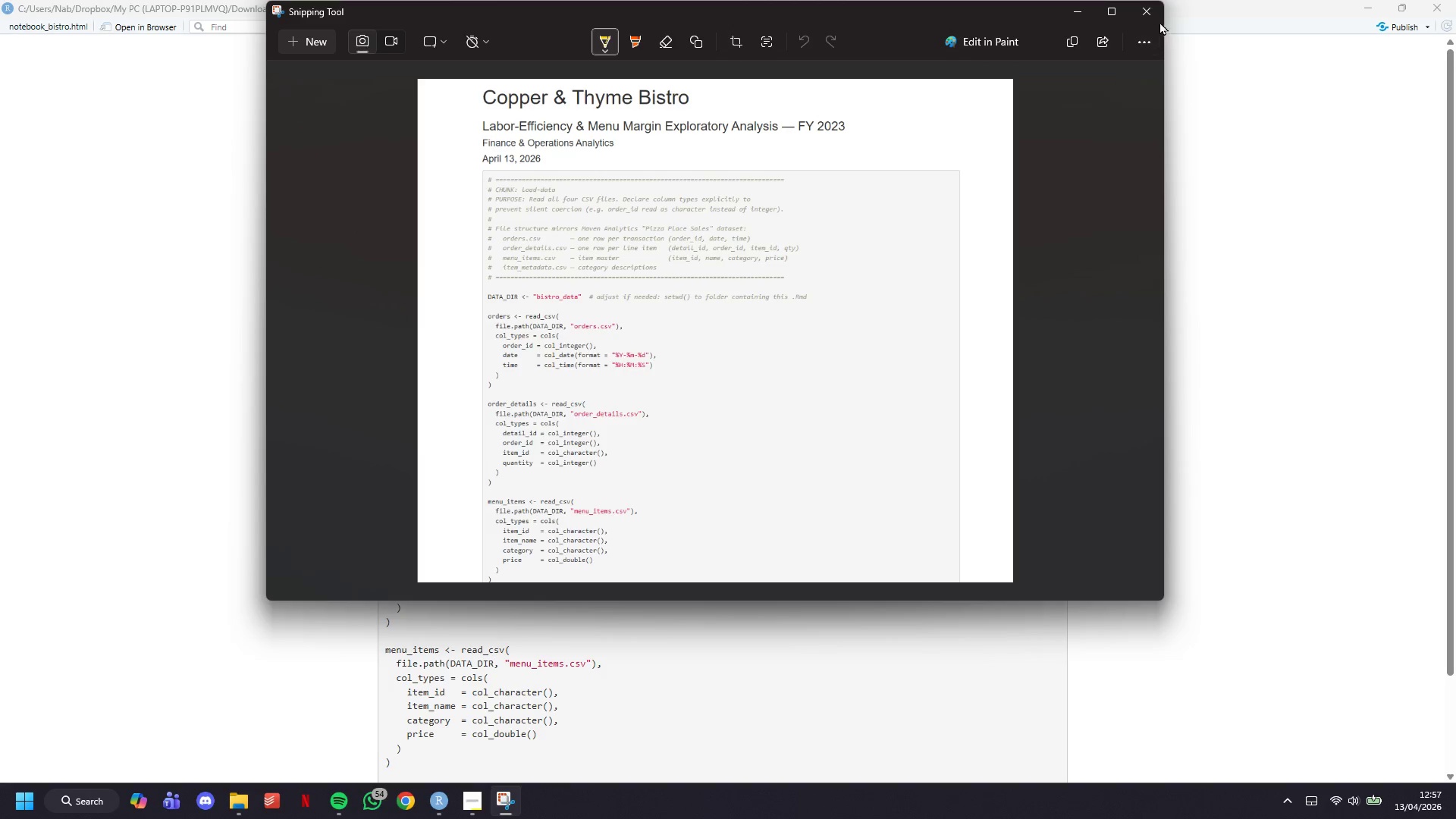 